 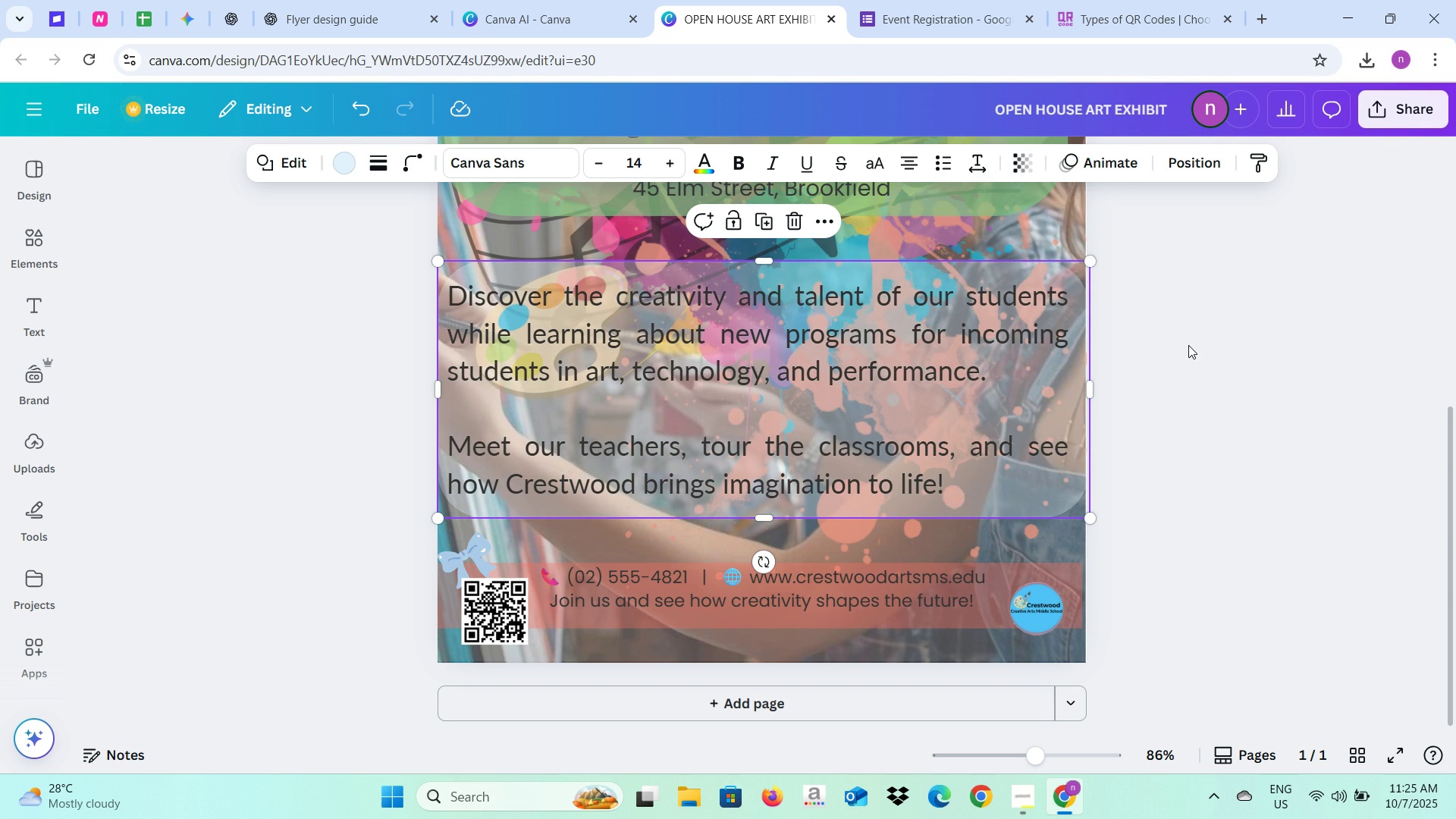 
scroll: coordinate [1188, 345], scroll_direction: up, amount: 1.0
 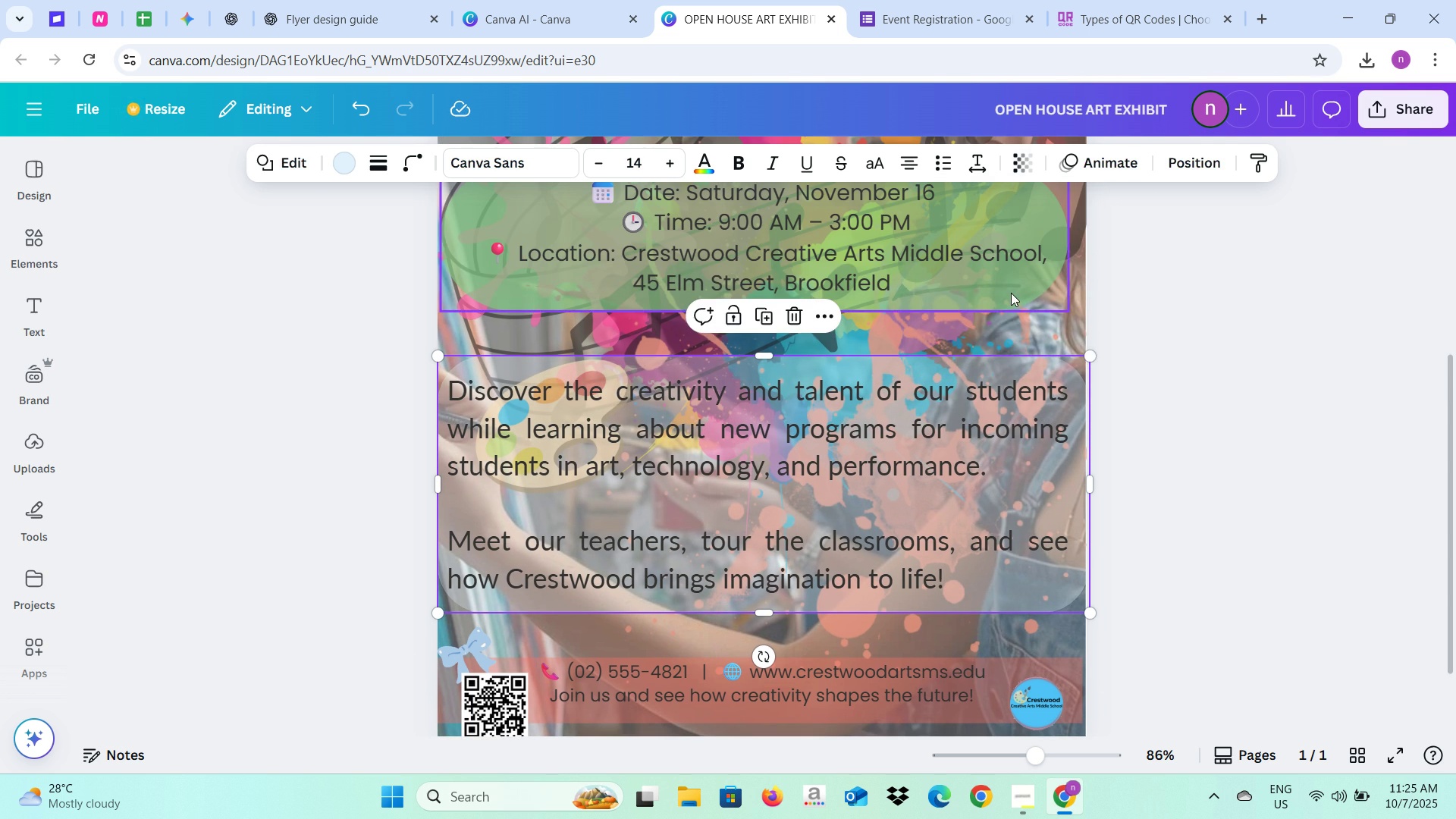 
left_click([1011, 293])
 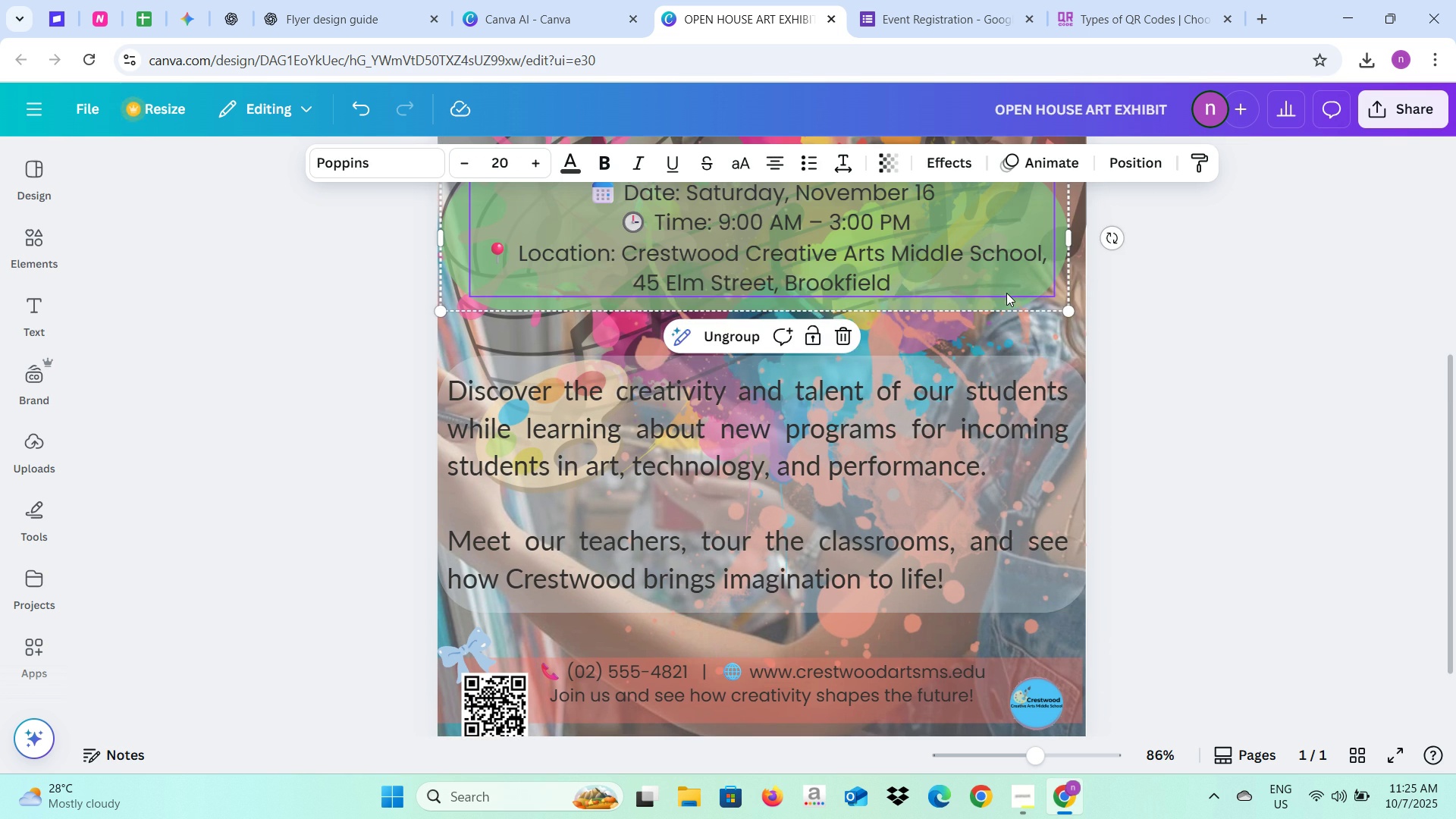 
scroll: coordinate [1006, 293], scroll_direction: up, amount: 1.0
 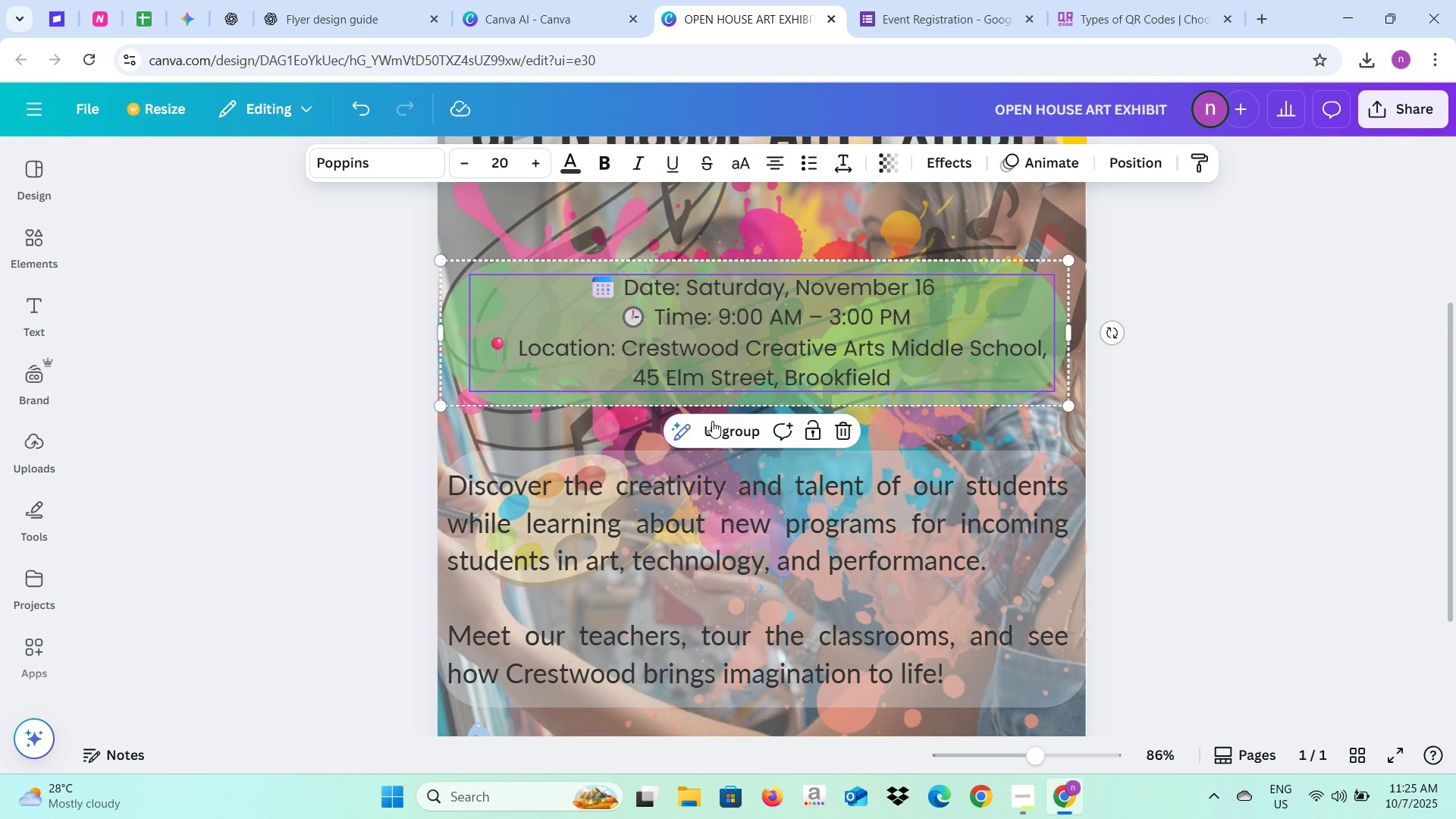 
left_click([712, 424])
 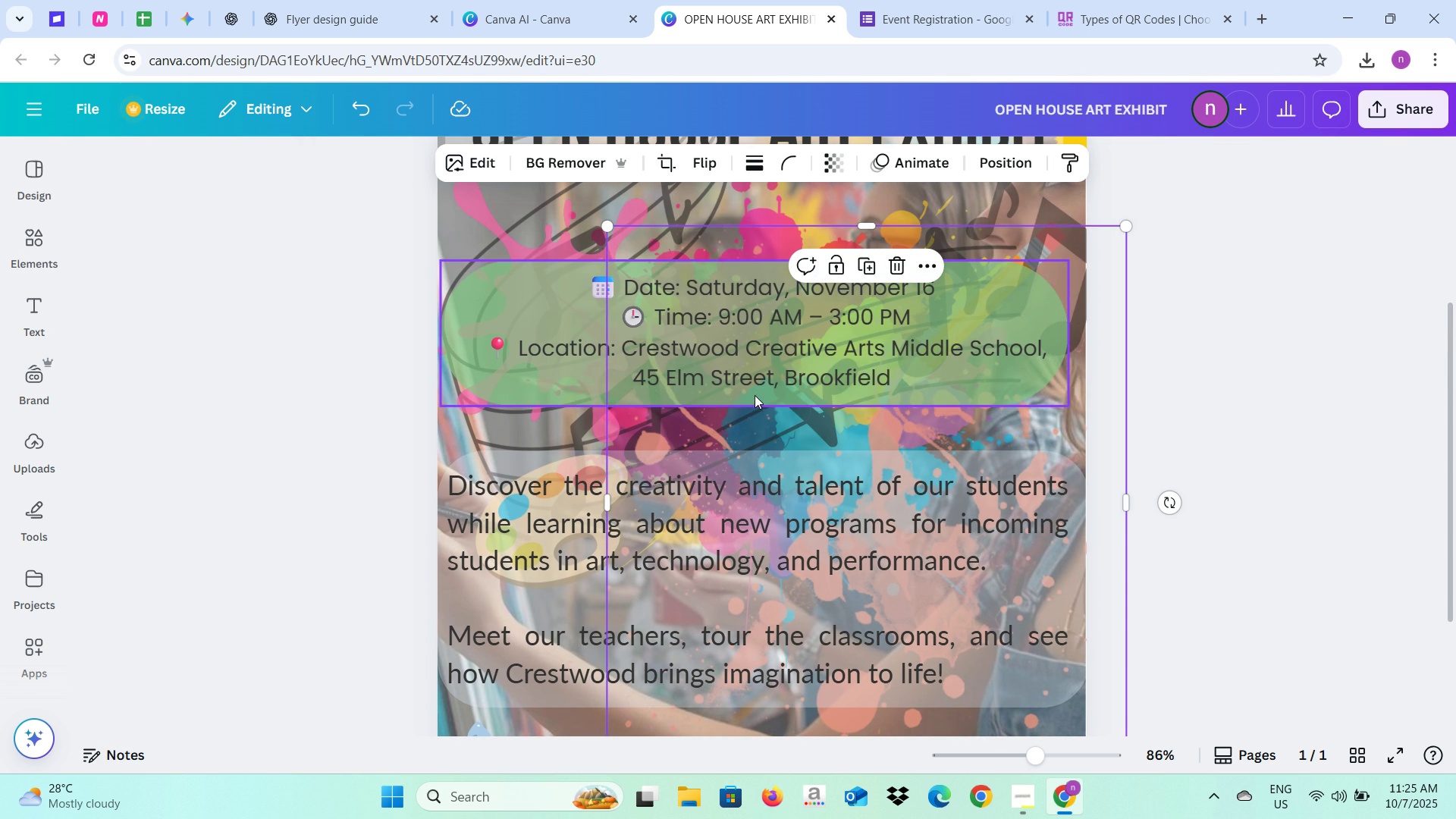 
left_click([755, 395])
 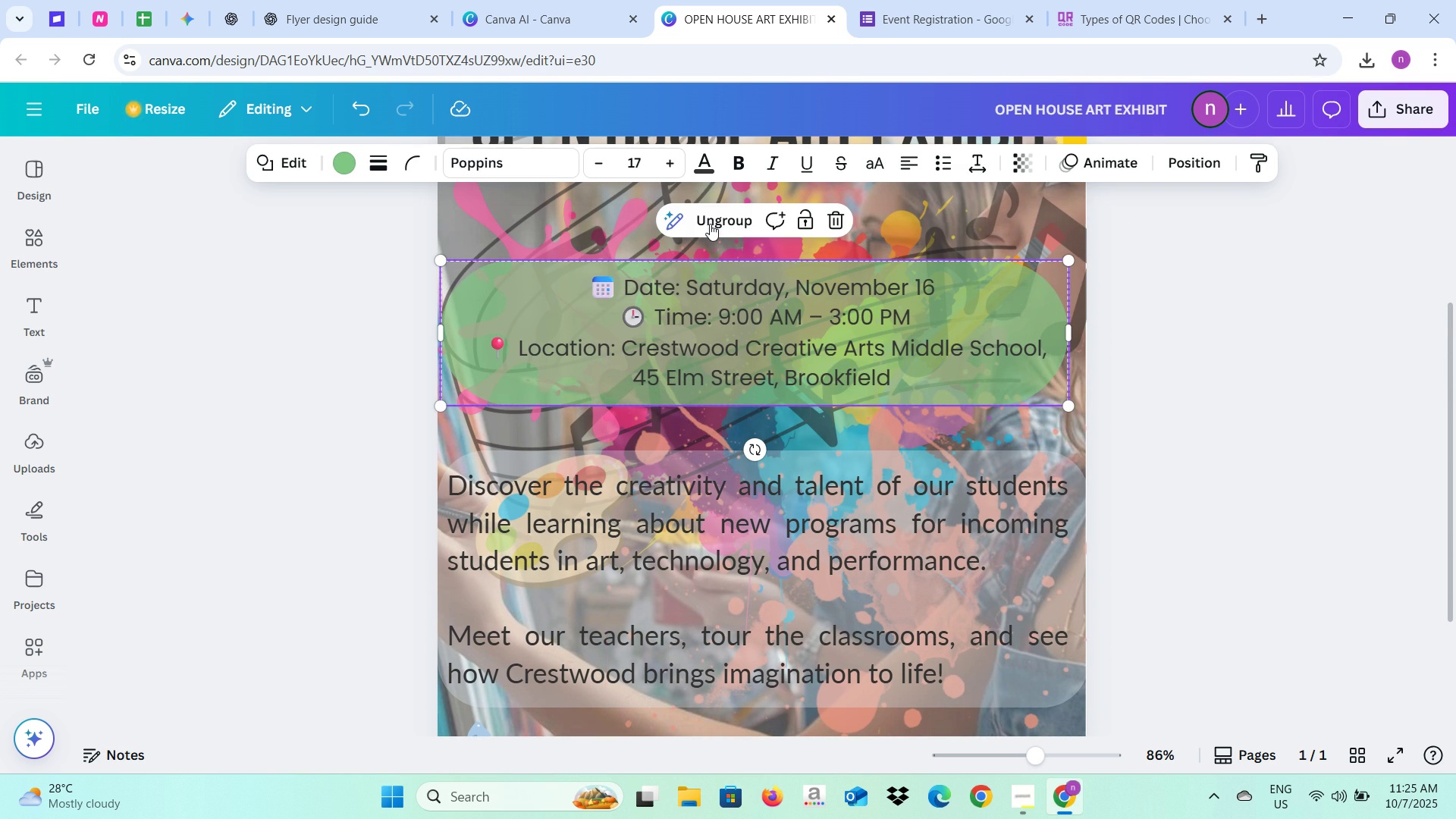 
left_click([710, 224])
 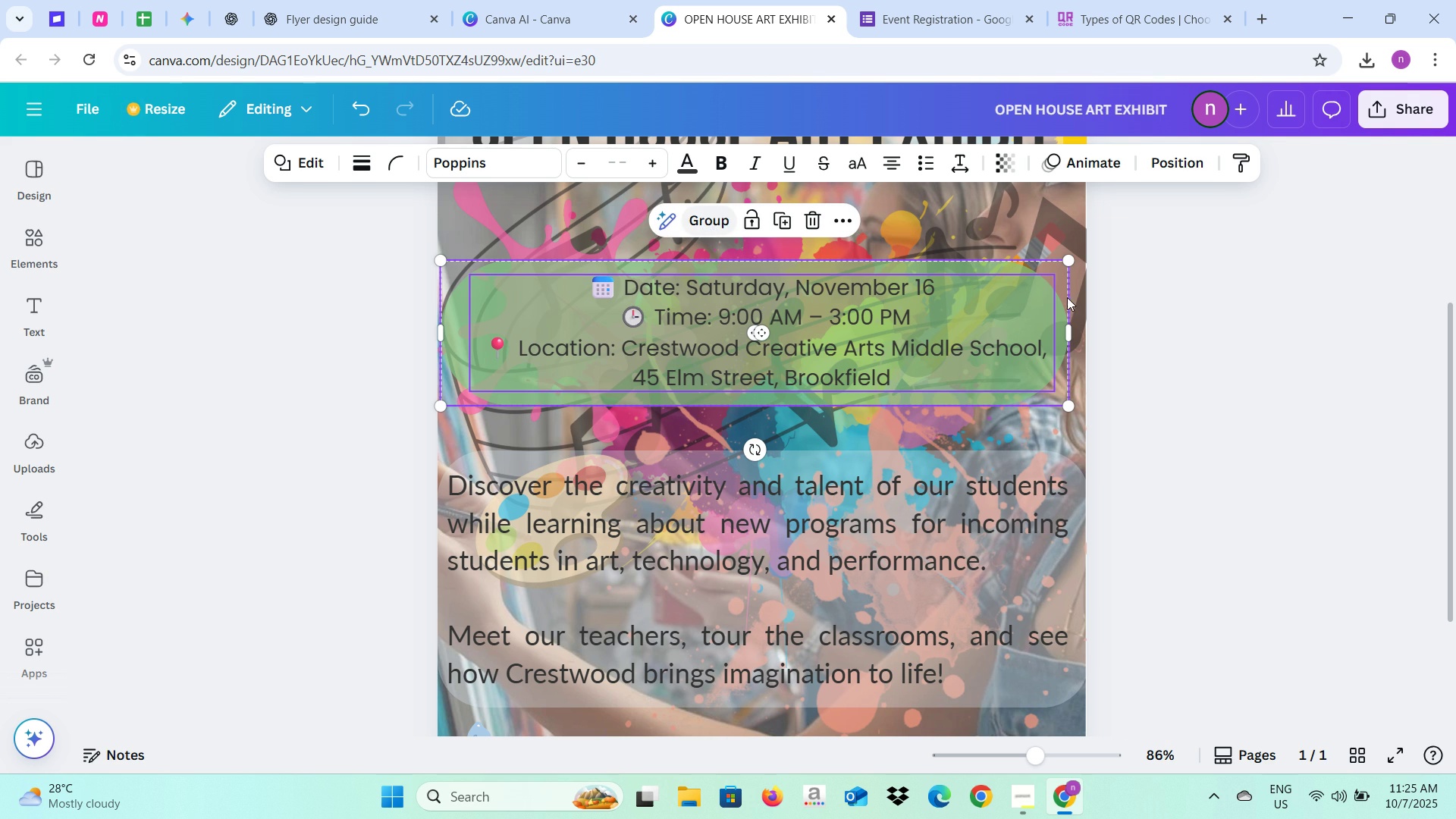 
left_click([1205, 334])
 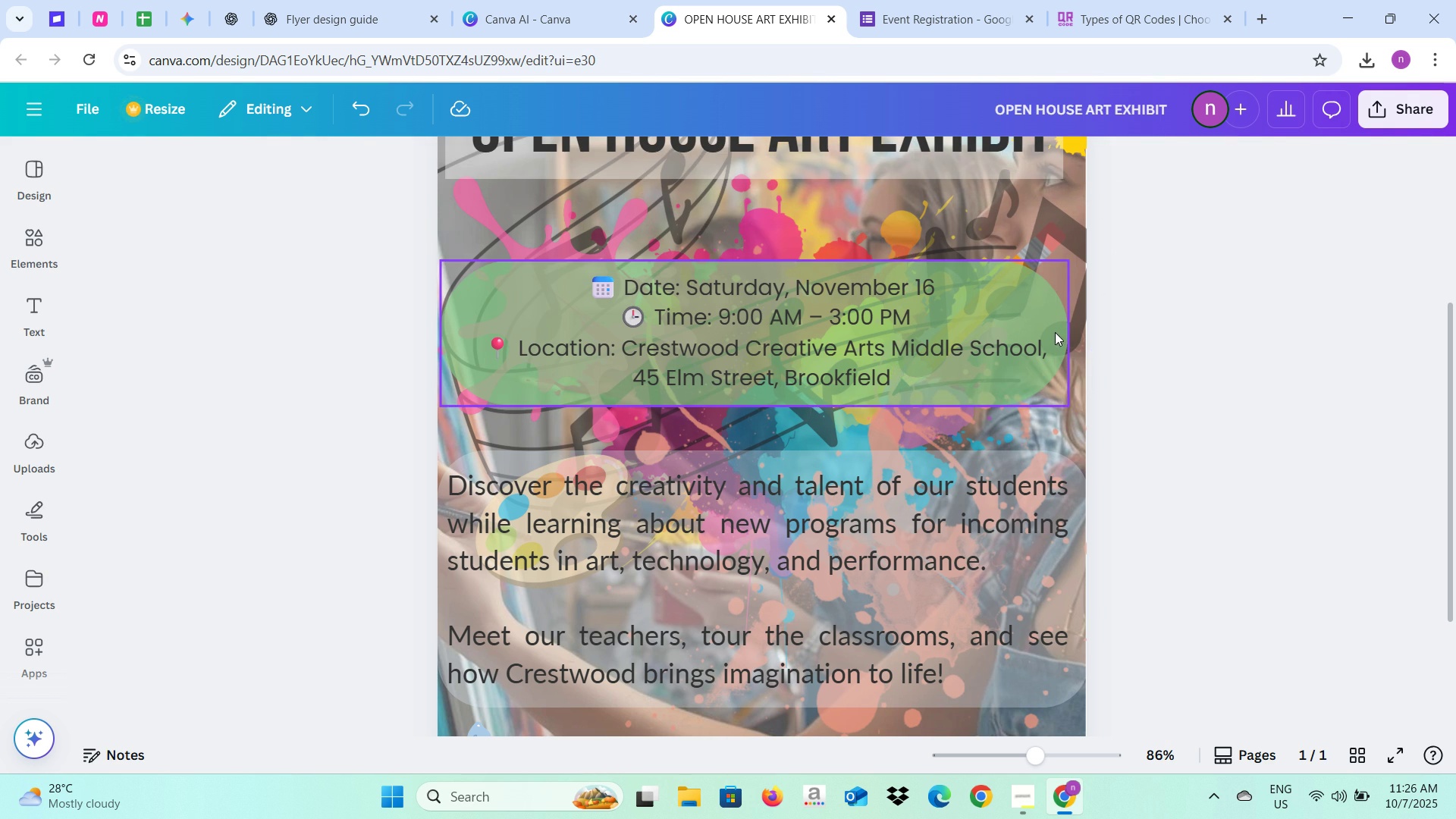 
left_click([1055, 332])
 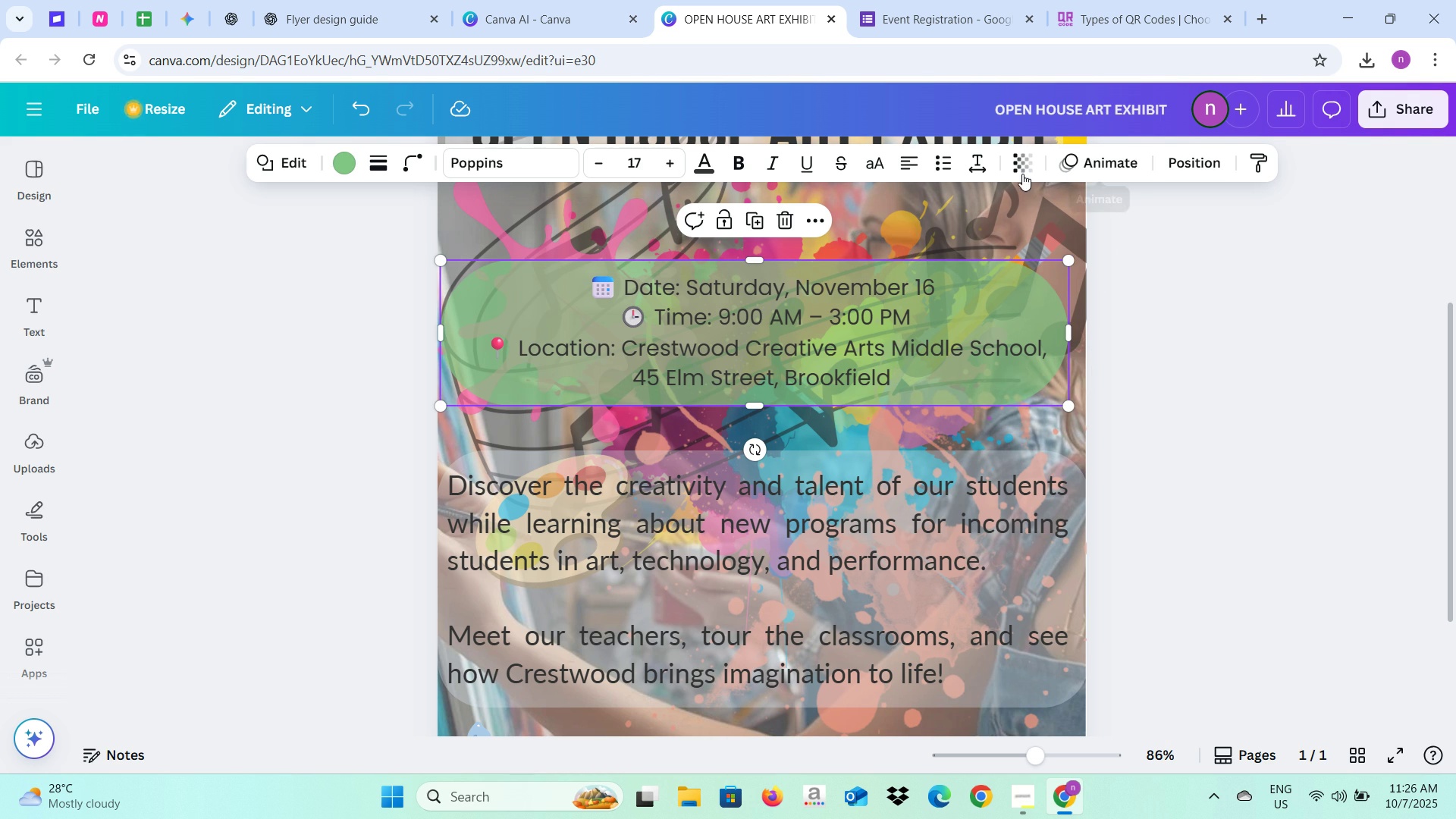 
left_click([1014, 170])